 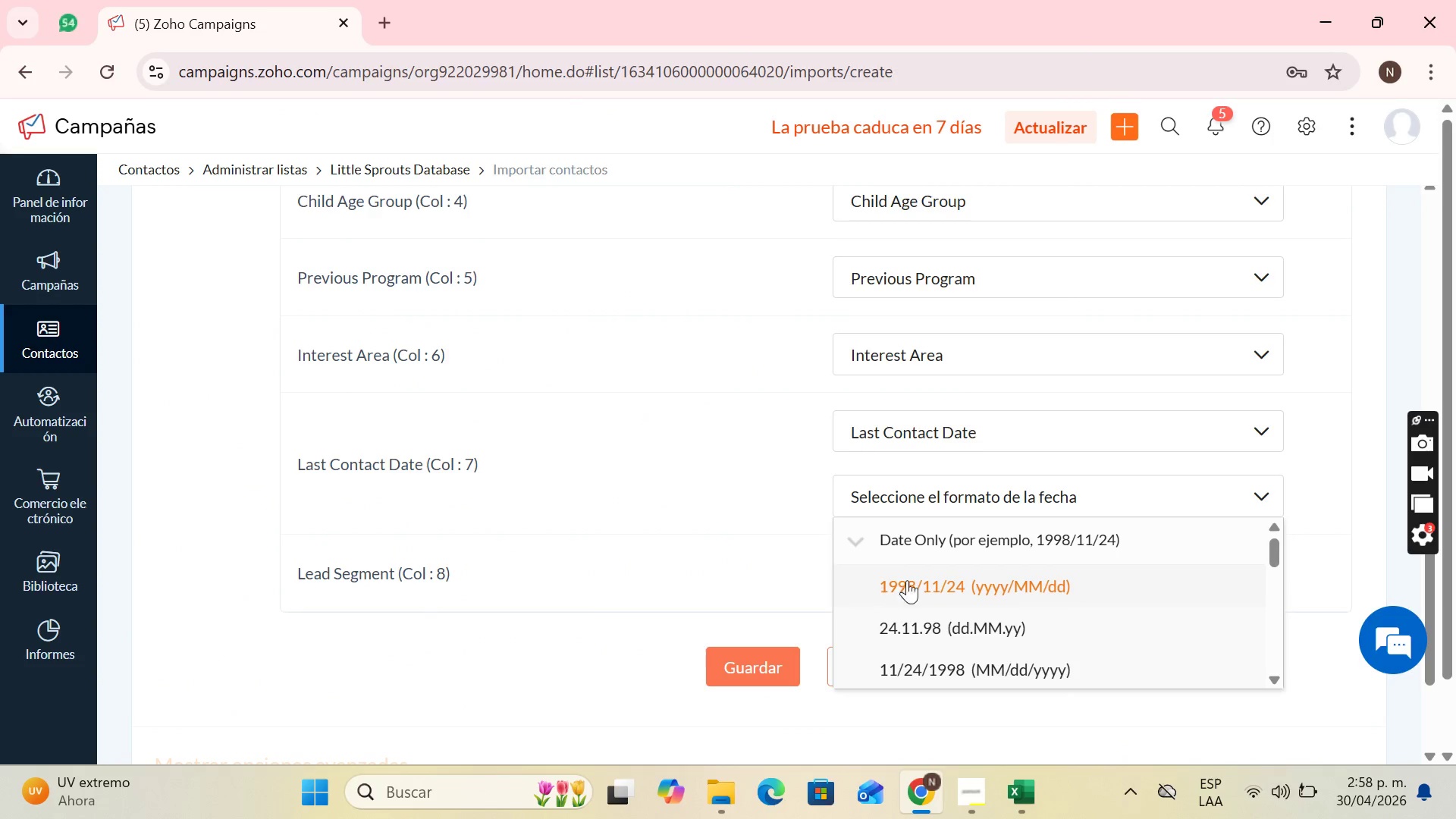 
scroll: coordinate [921, 519], scroll_direction: down, amount: 1.0
 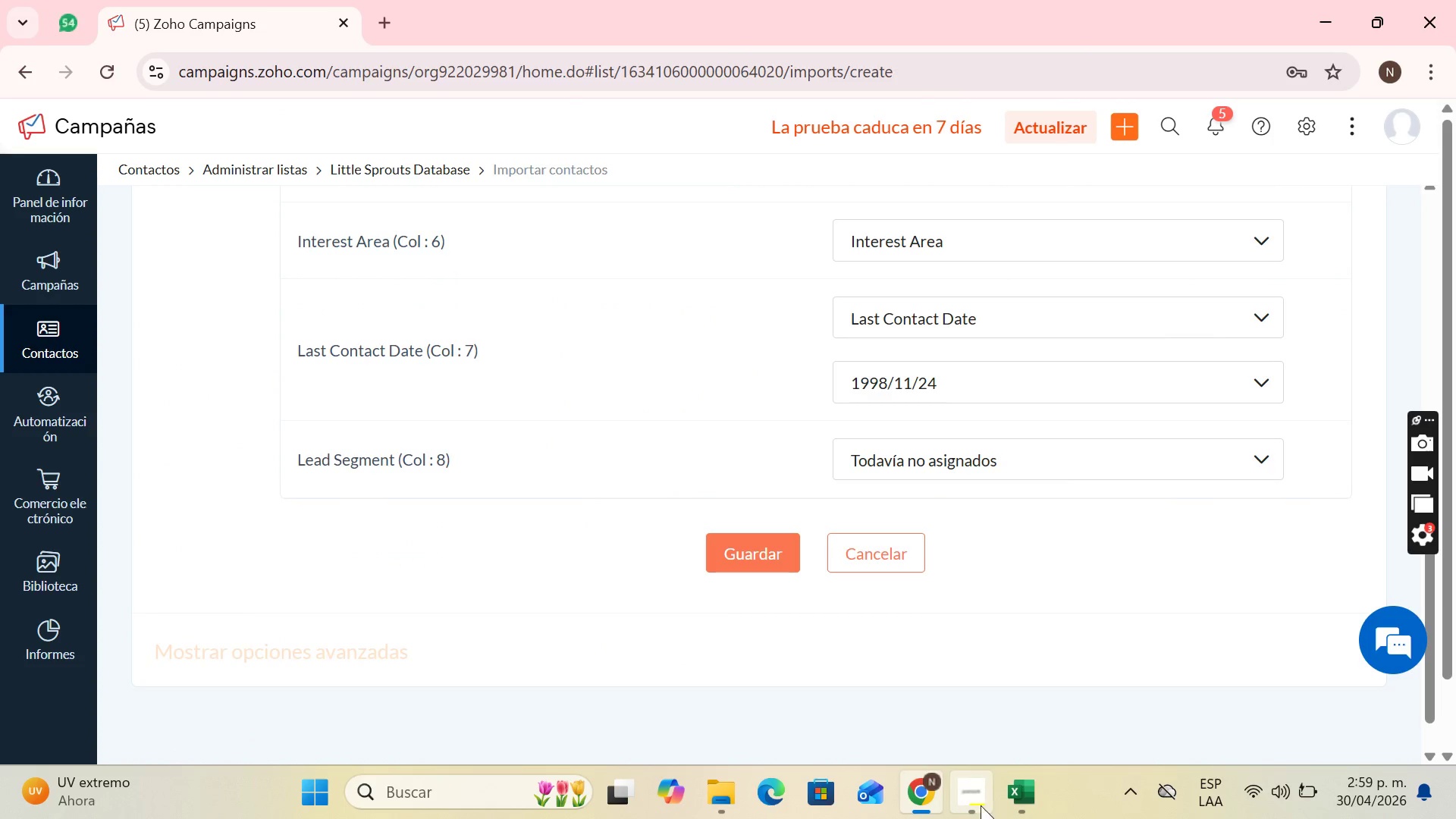 
mouse_move([1003, 691])
 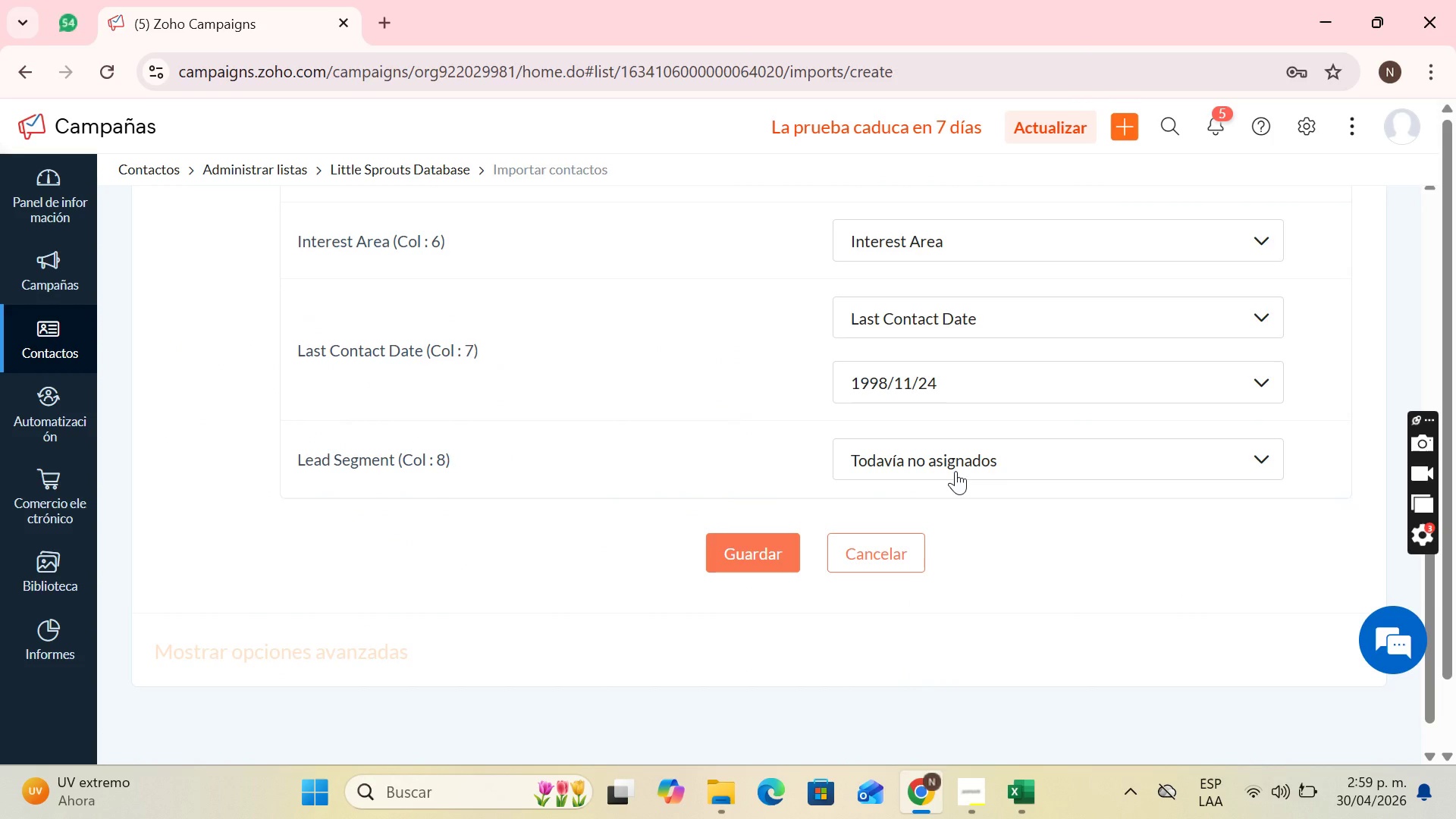 
left_click([956, 471])
 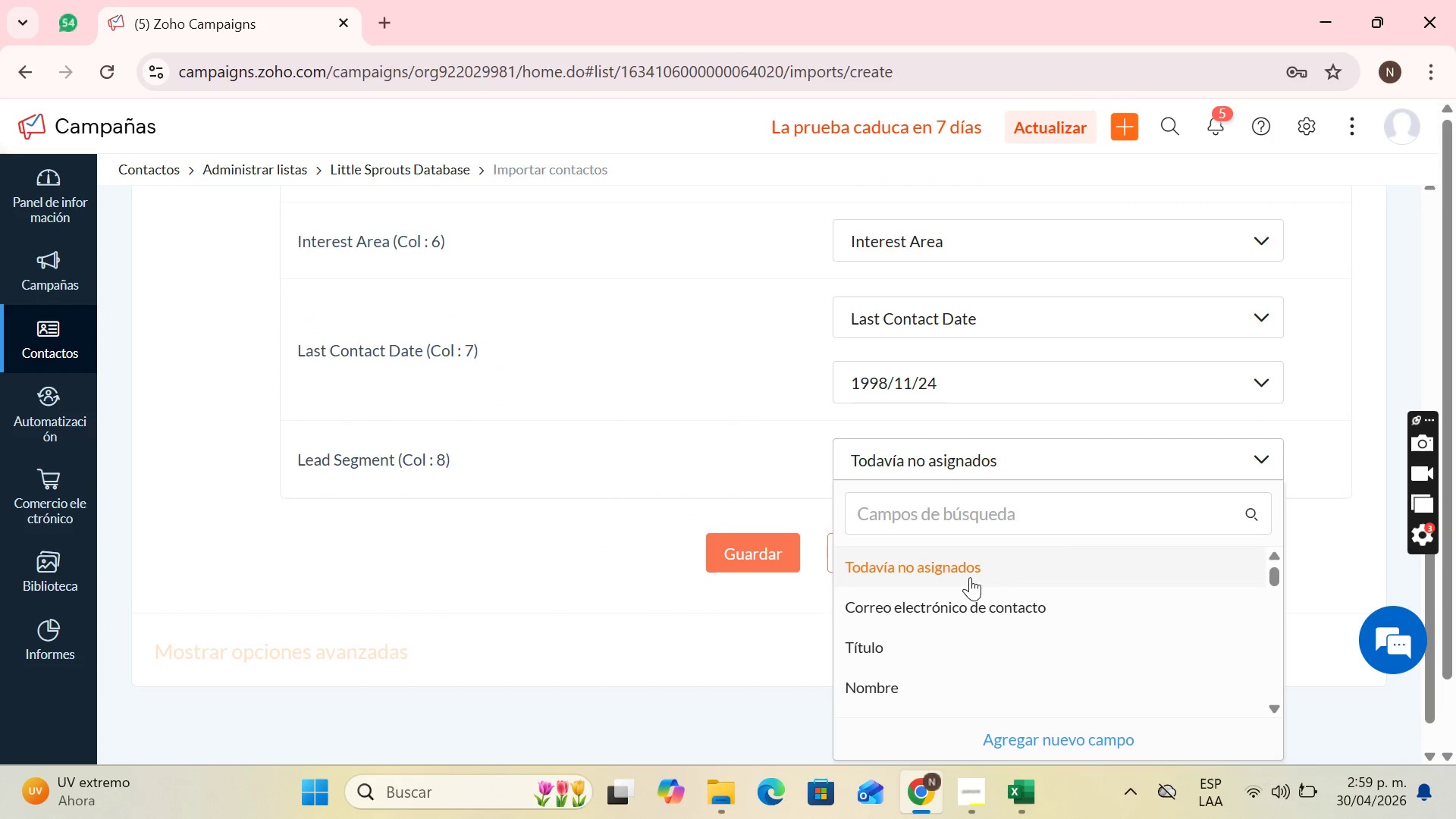 
scroll: coordinate [983, 591], scroll_direction: down, amount: 2.0
 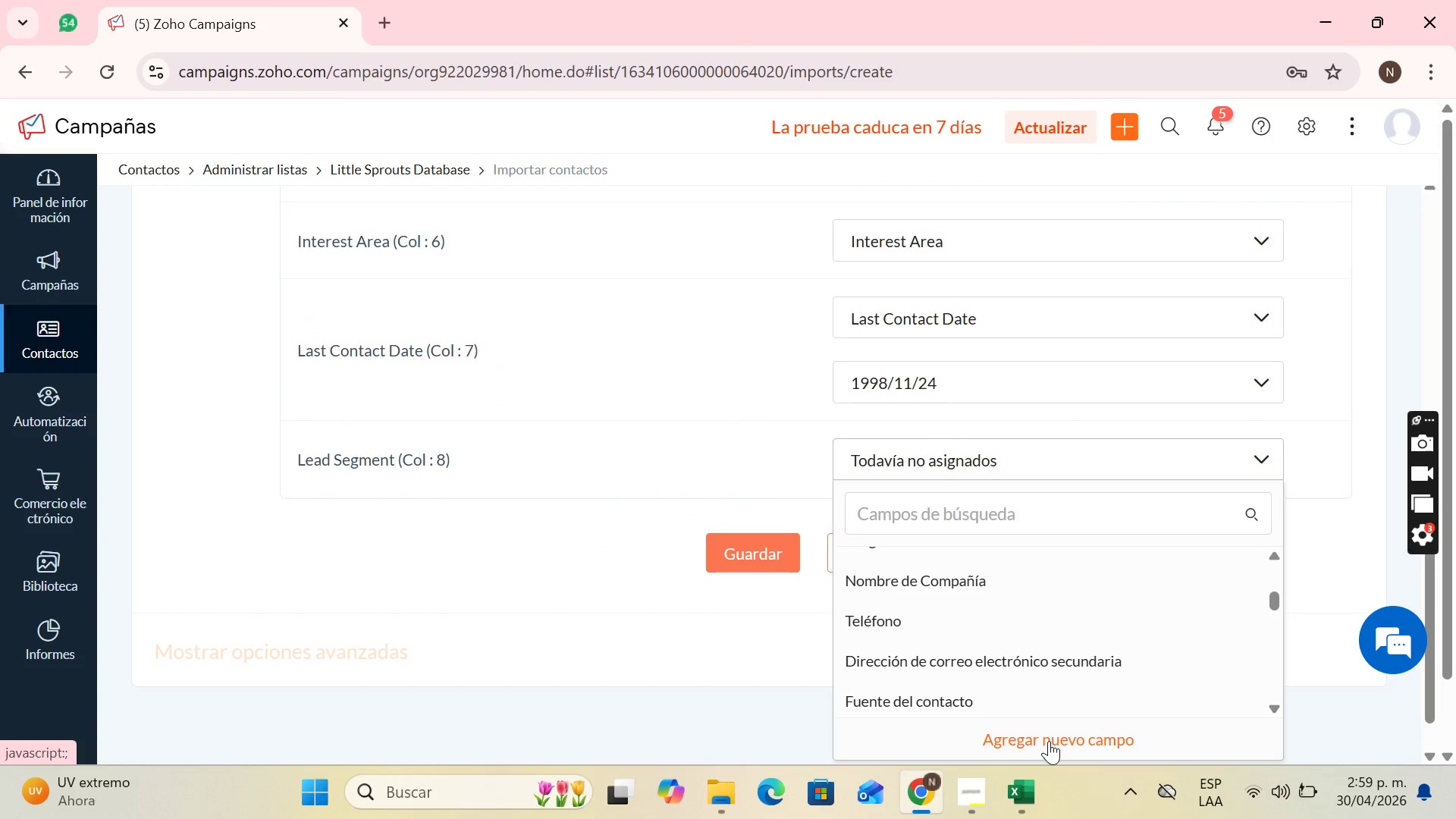 
left_click([1049, 741])
 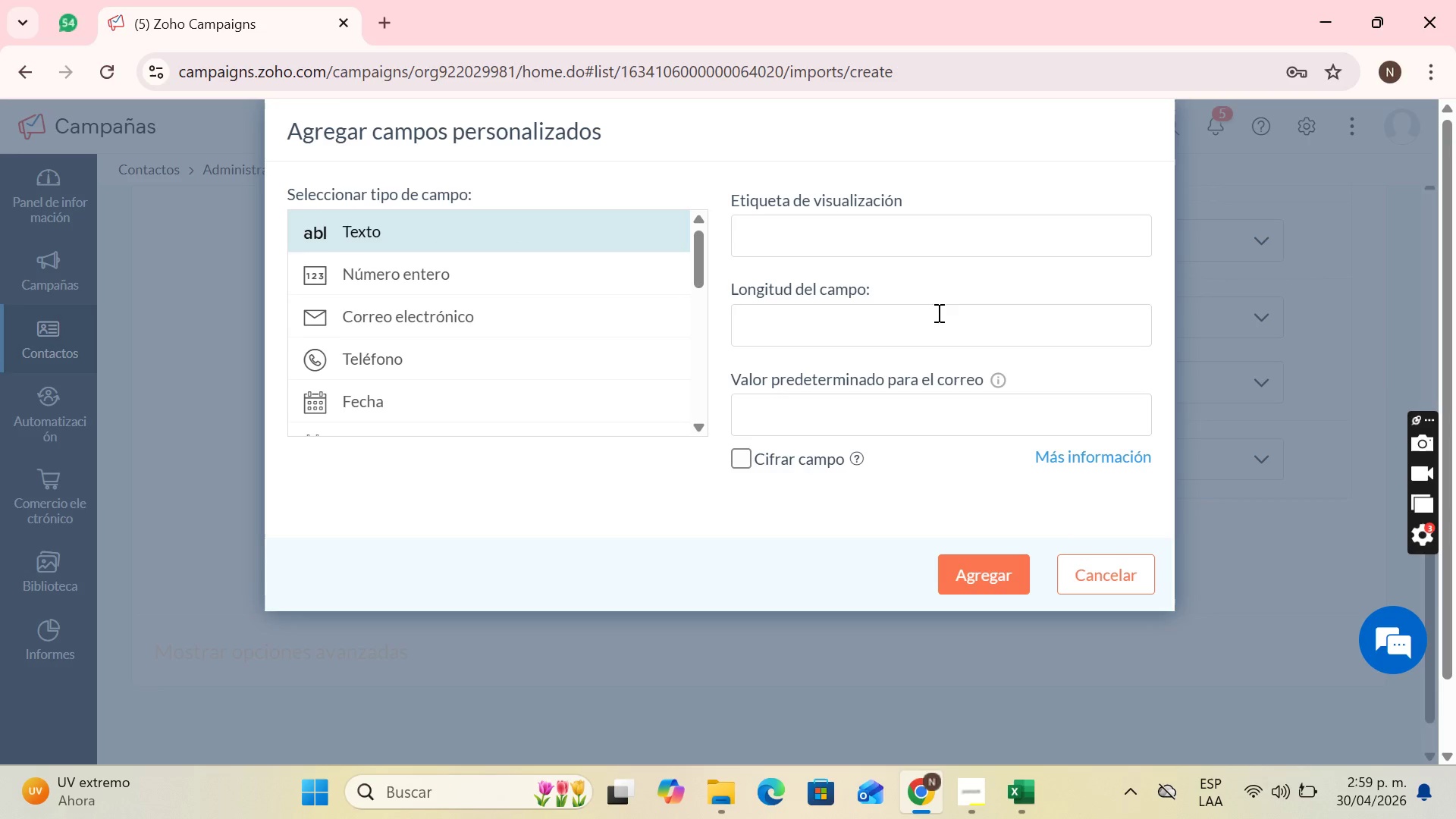 
left_click([909, 234])
 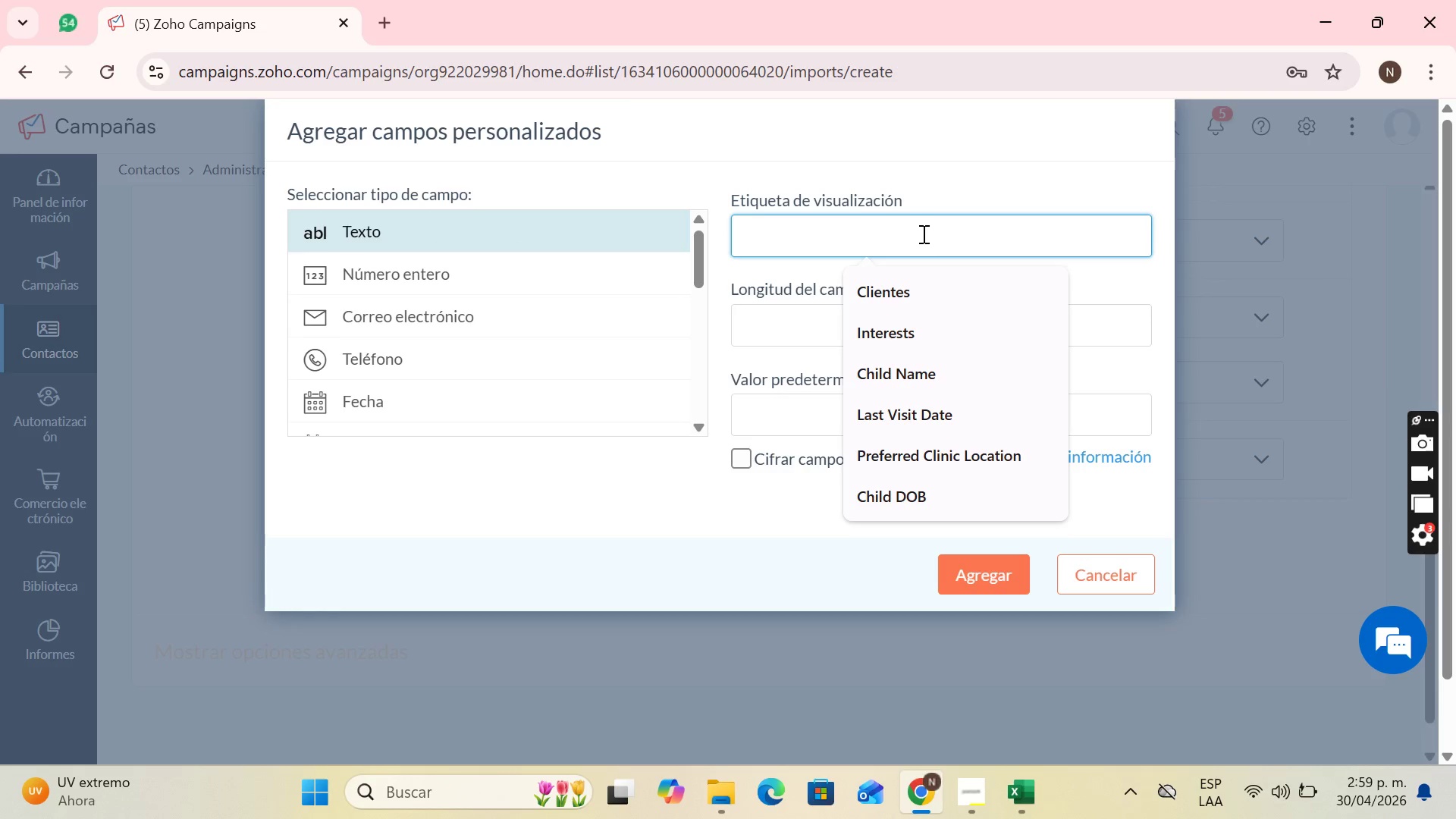 
type(Lead Segment)
 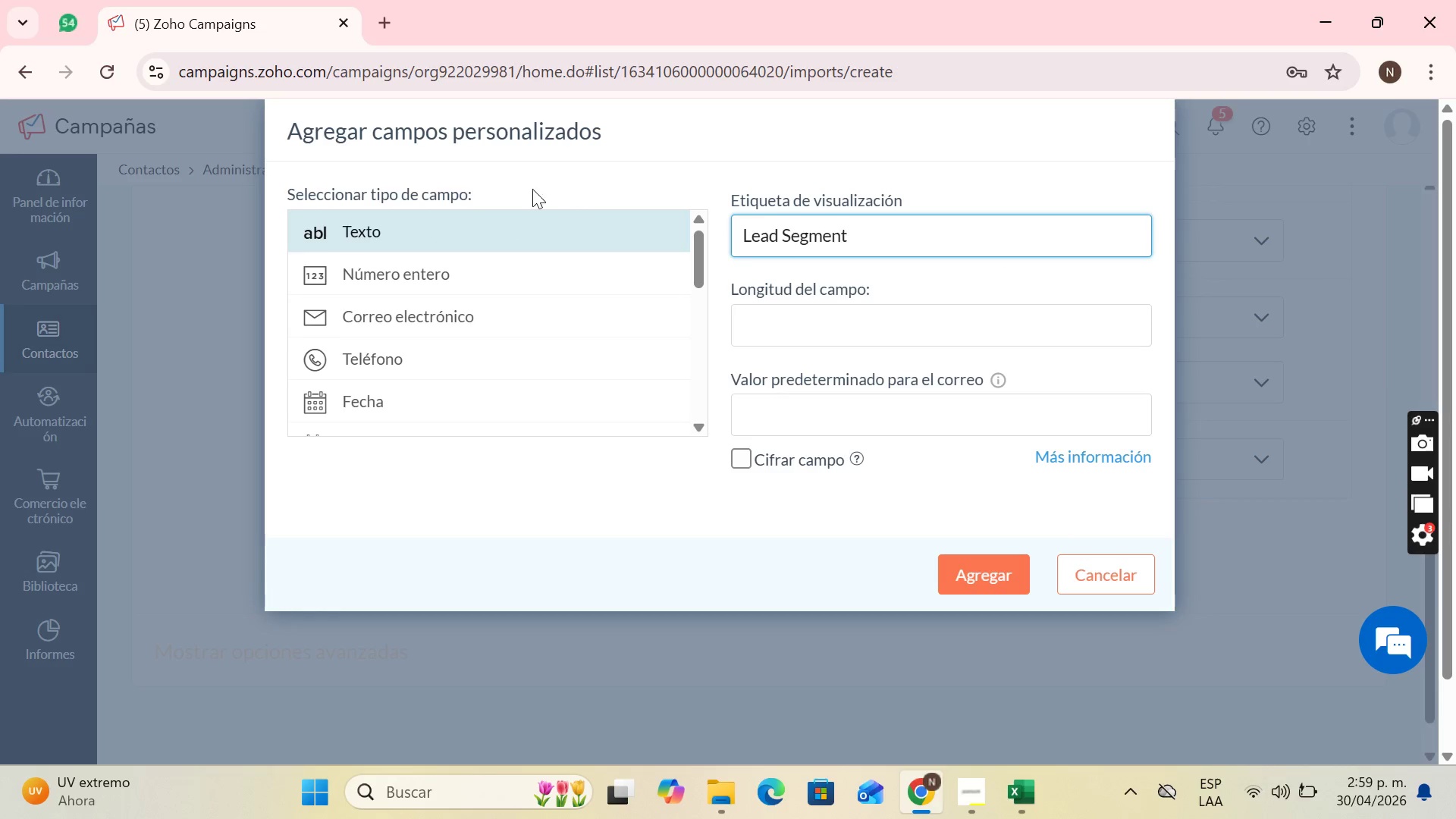 
left_click([849, 322])
 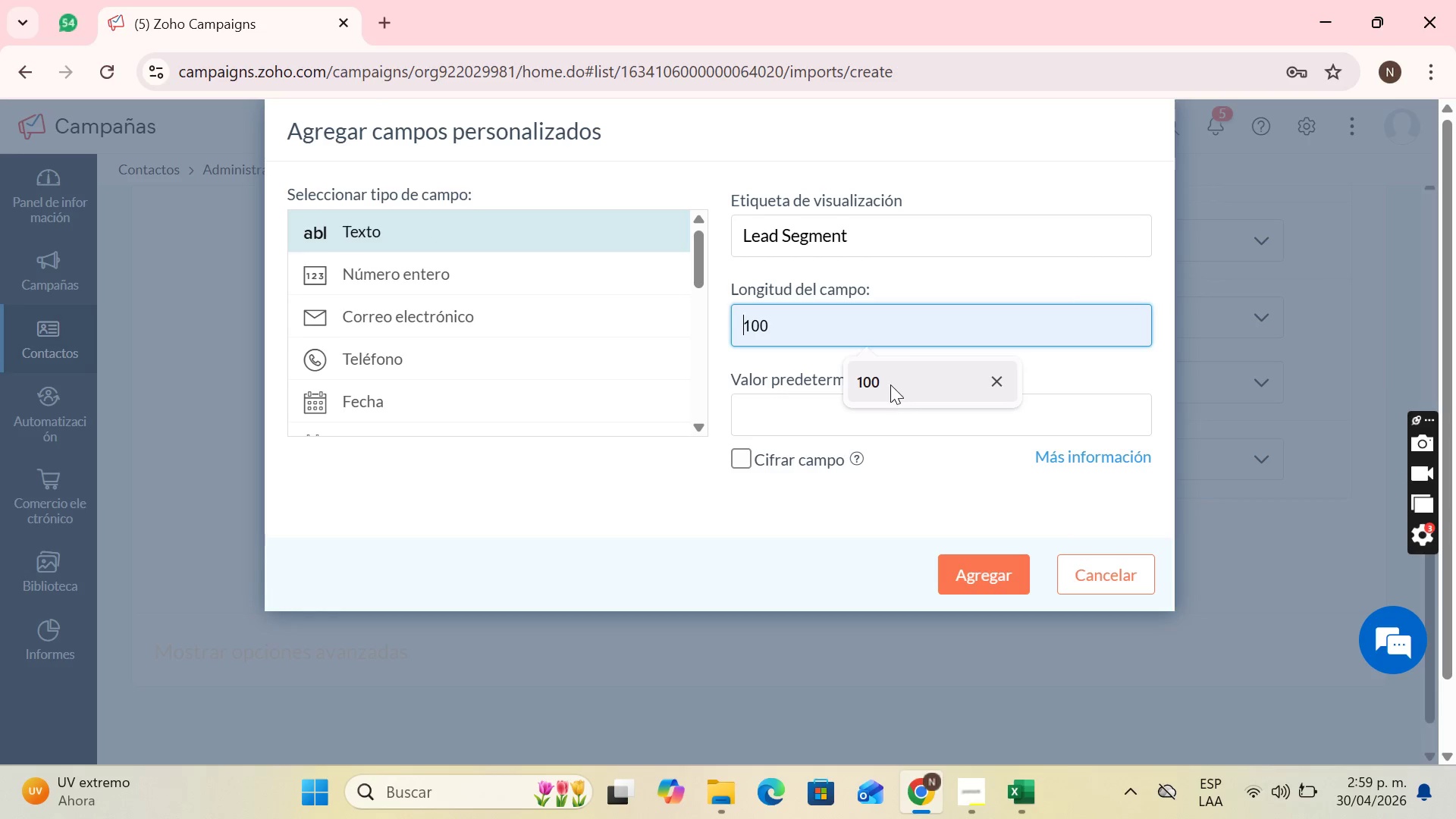 
left_click([890, 381])
 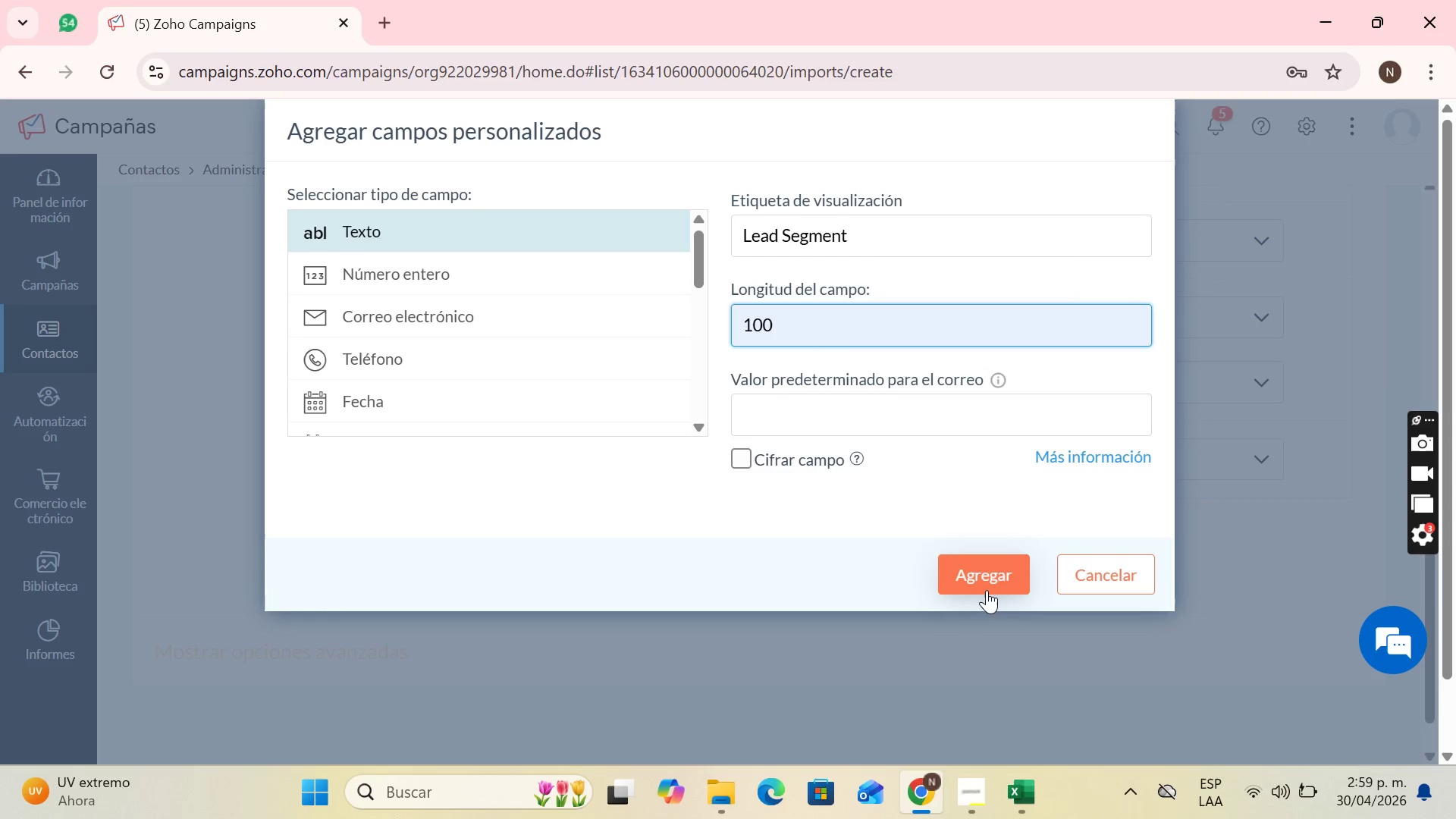 
left_click([987, 590])
 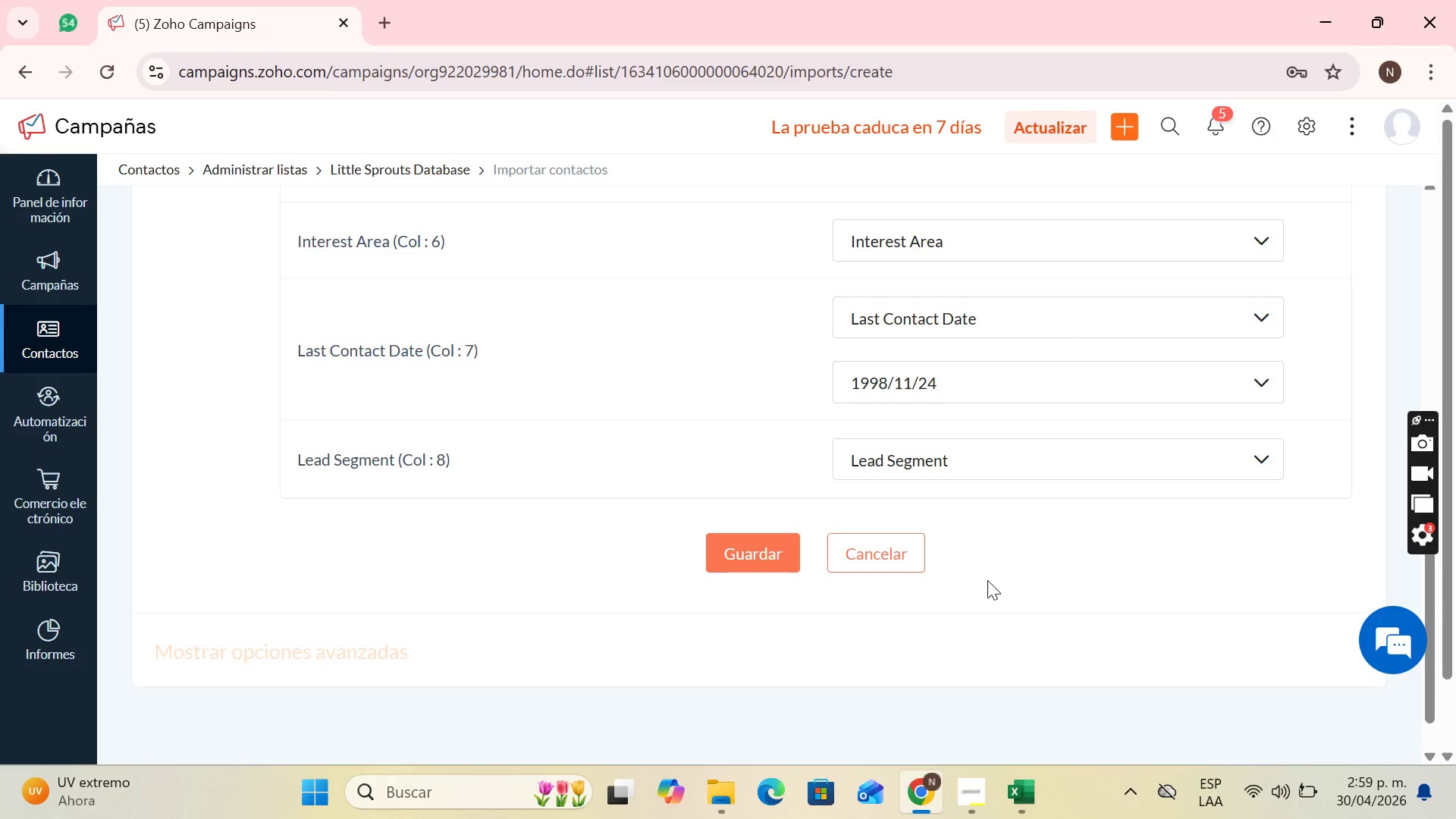 
scroll: coordinate [986, 482], scroll_direction: up, amount: 5.0
 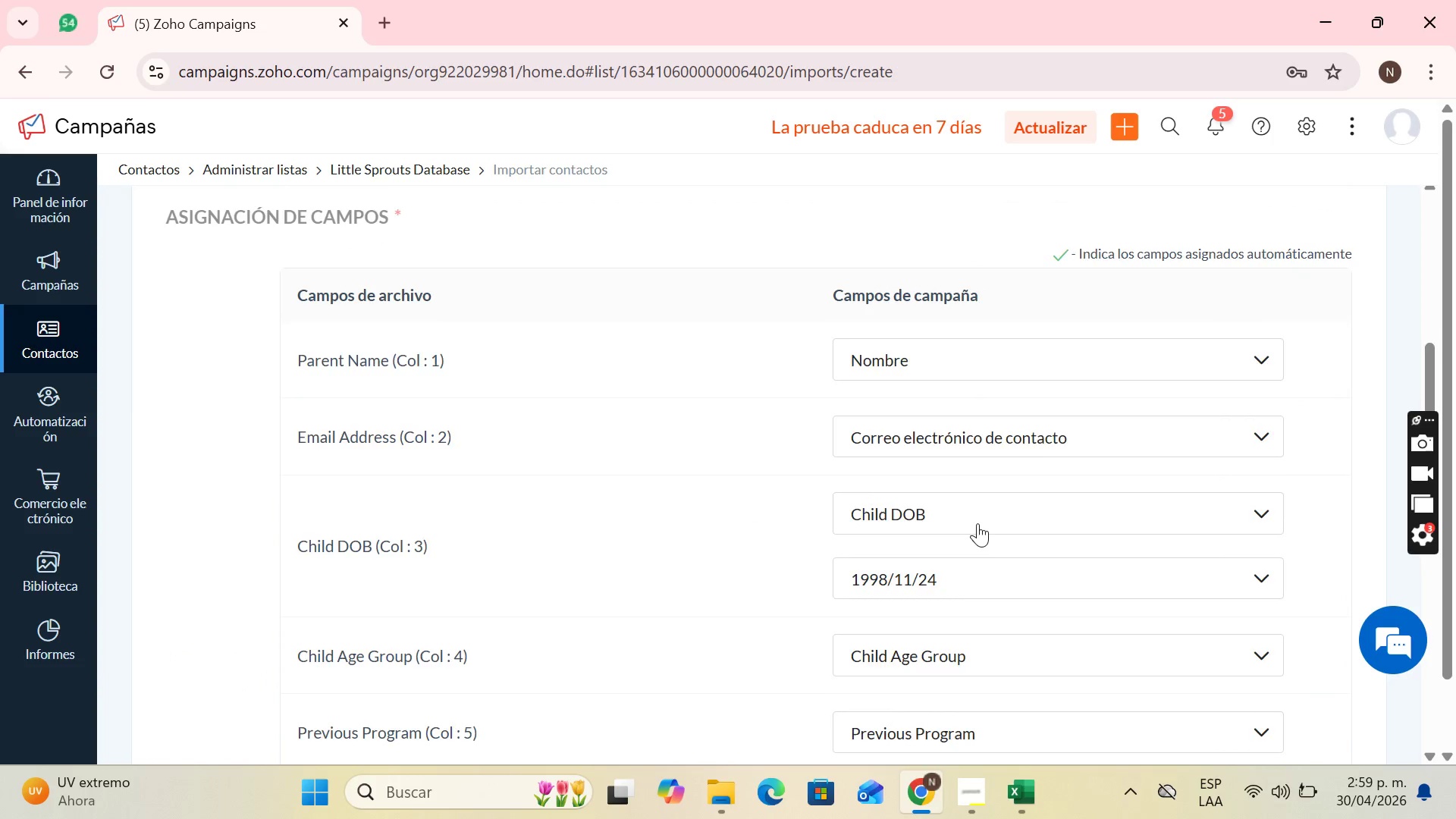 
scroll: coordinate [817, 509], scroll_direction: down, amount: 4.0